 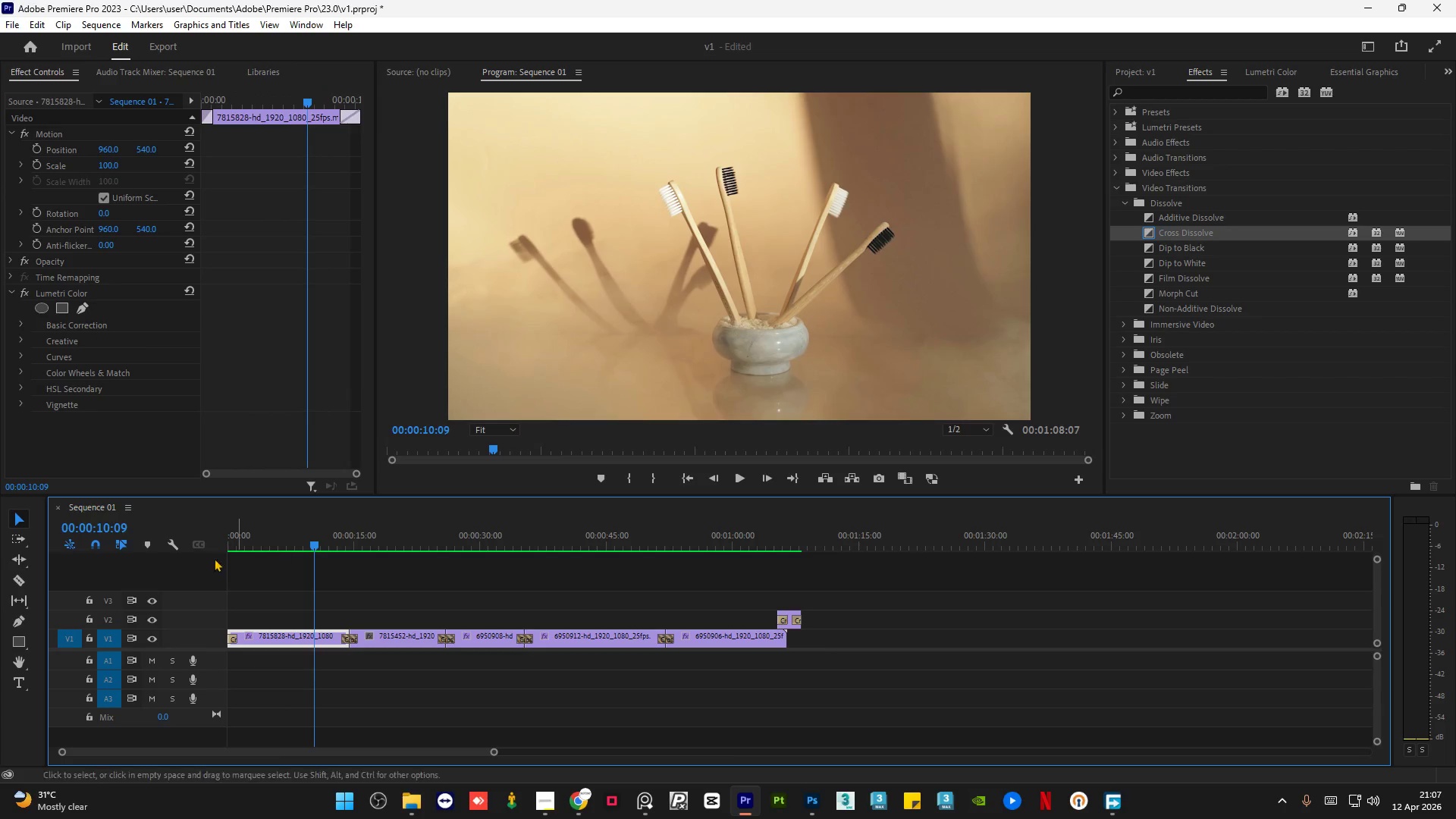 
left_click([15, 682])
 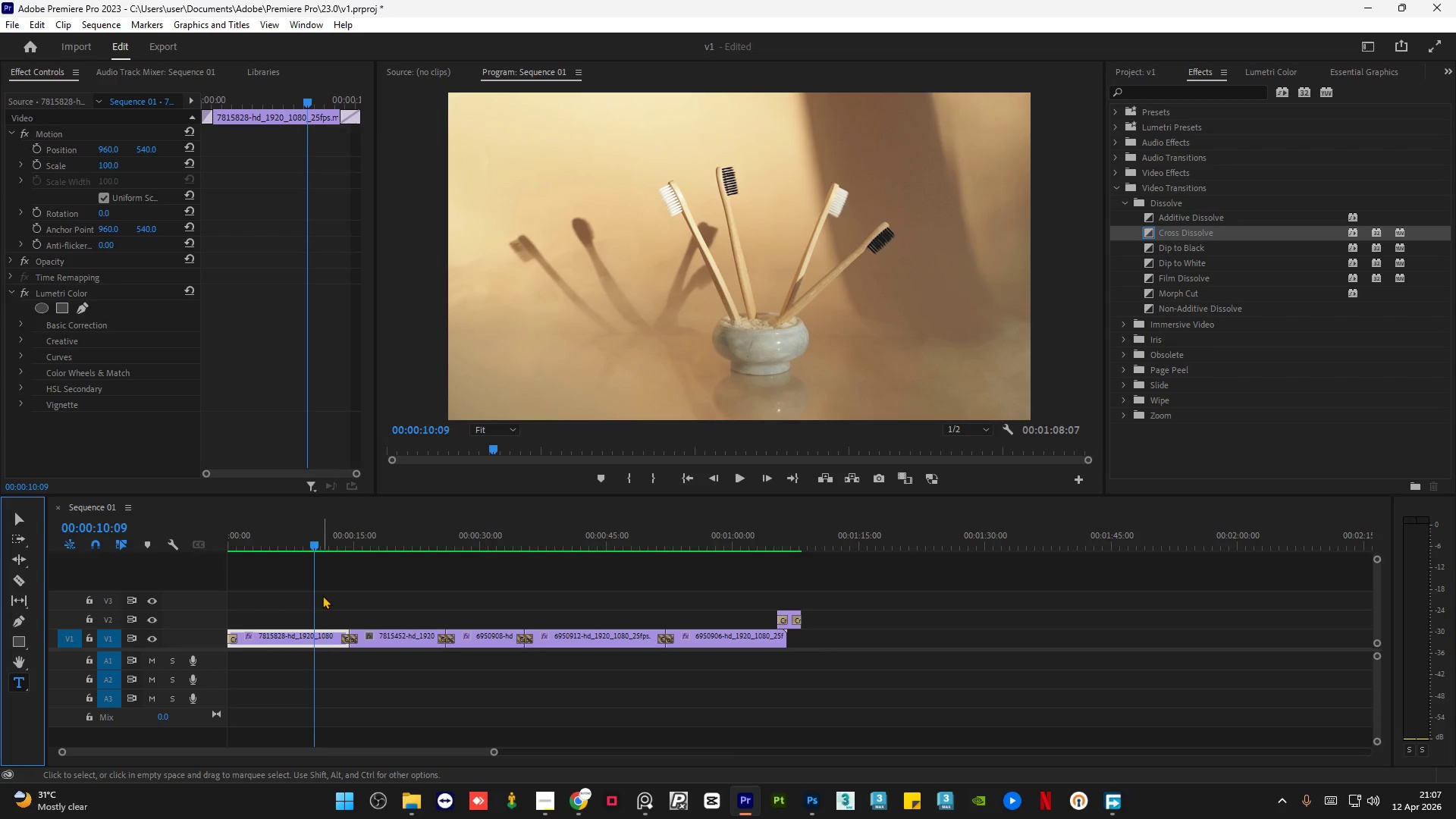 
wait(5.11)
 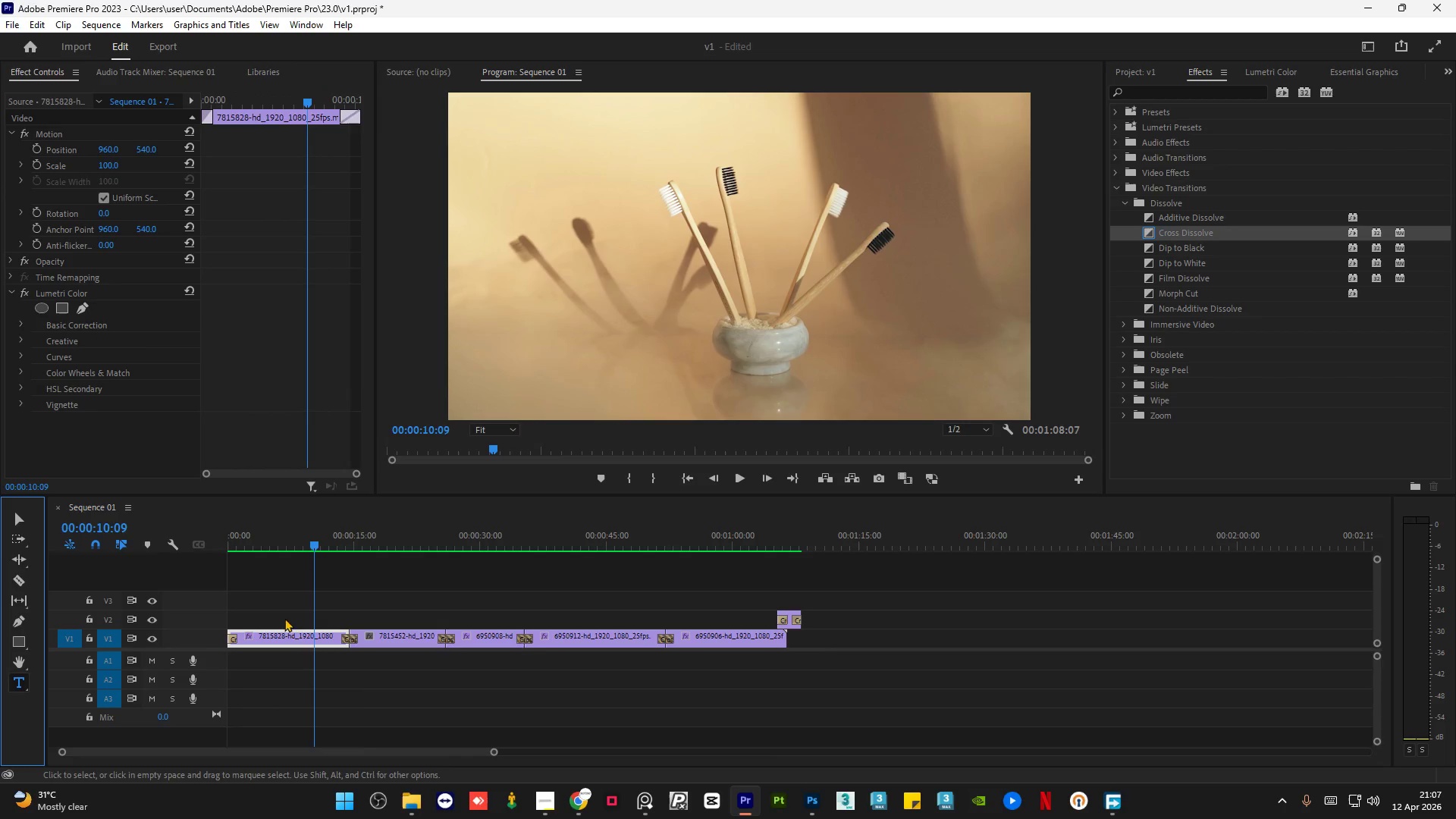 
left_click([678, 250])
 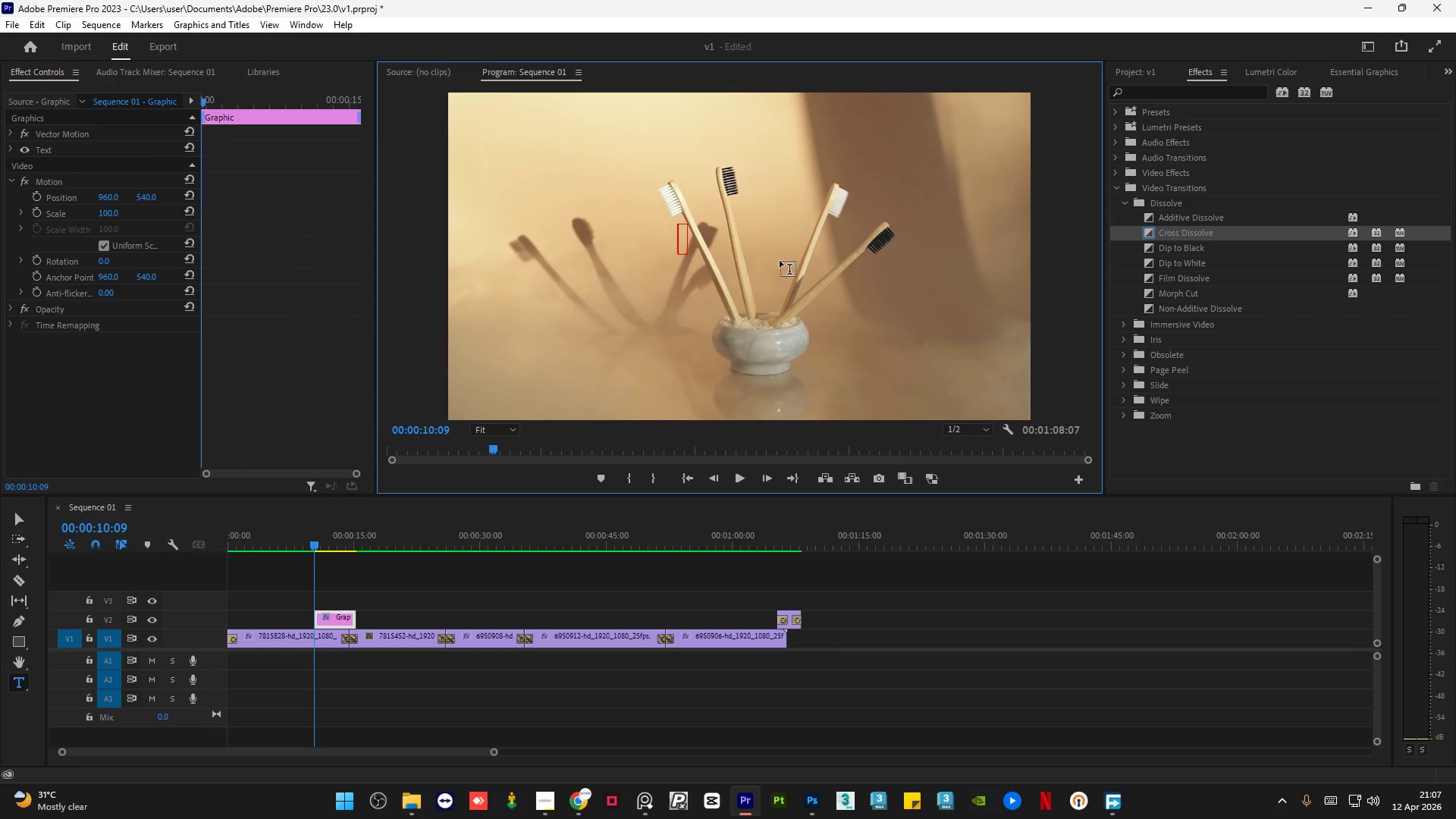 
type(RINSE WITH )
 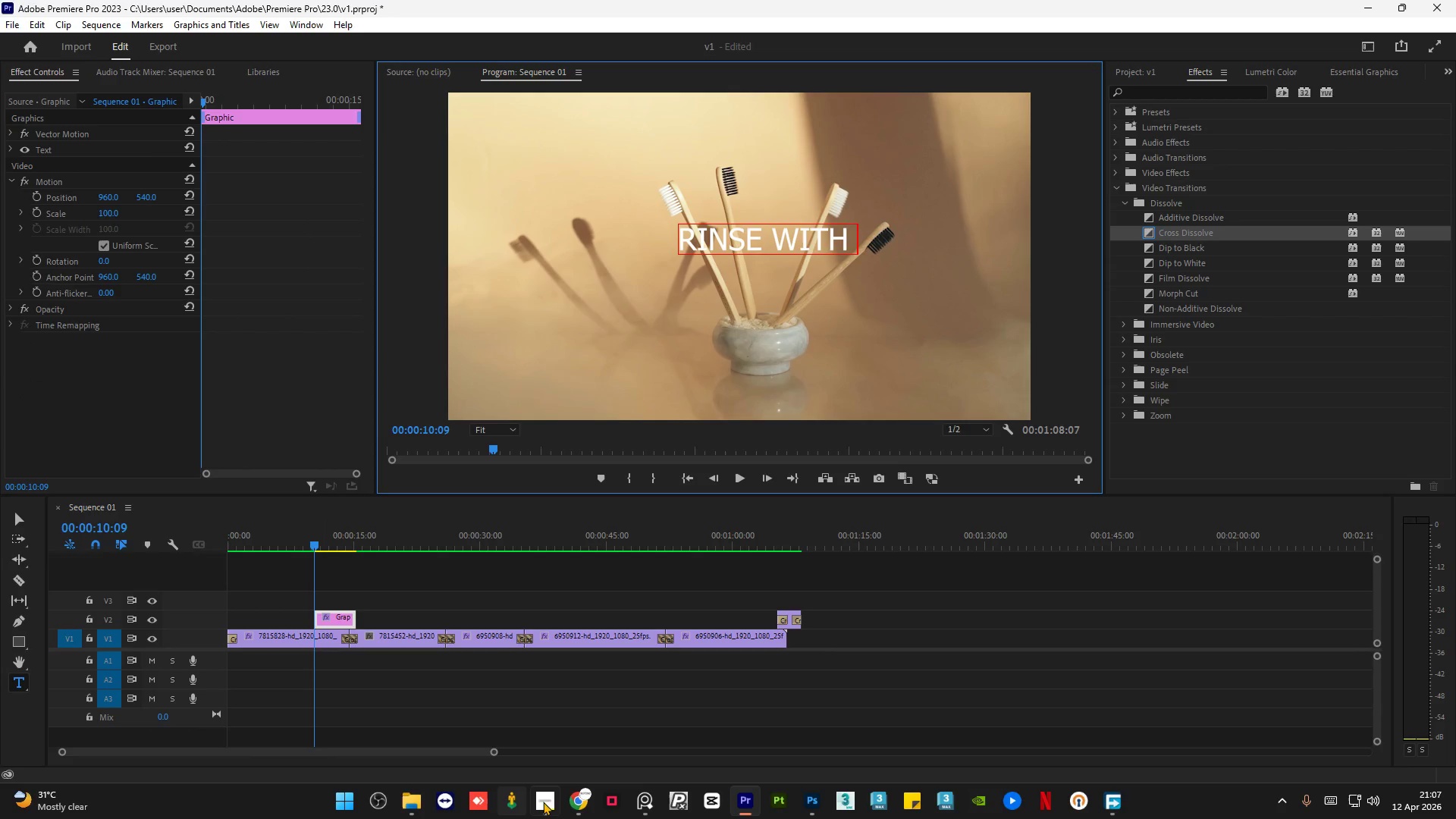 
mouse_move([562, 711])
 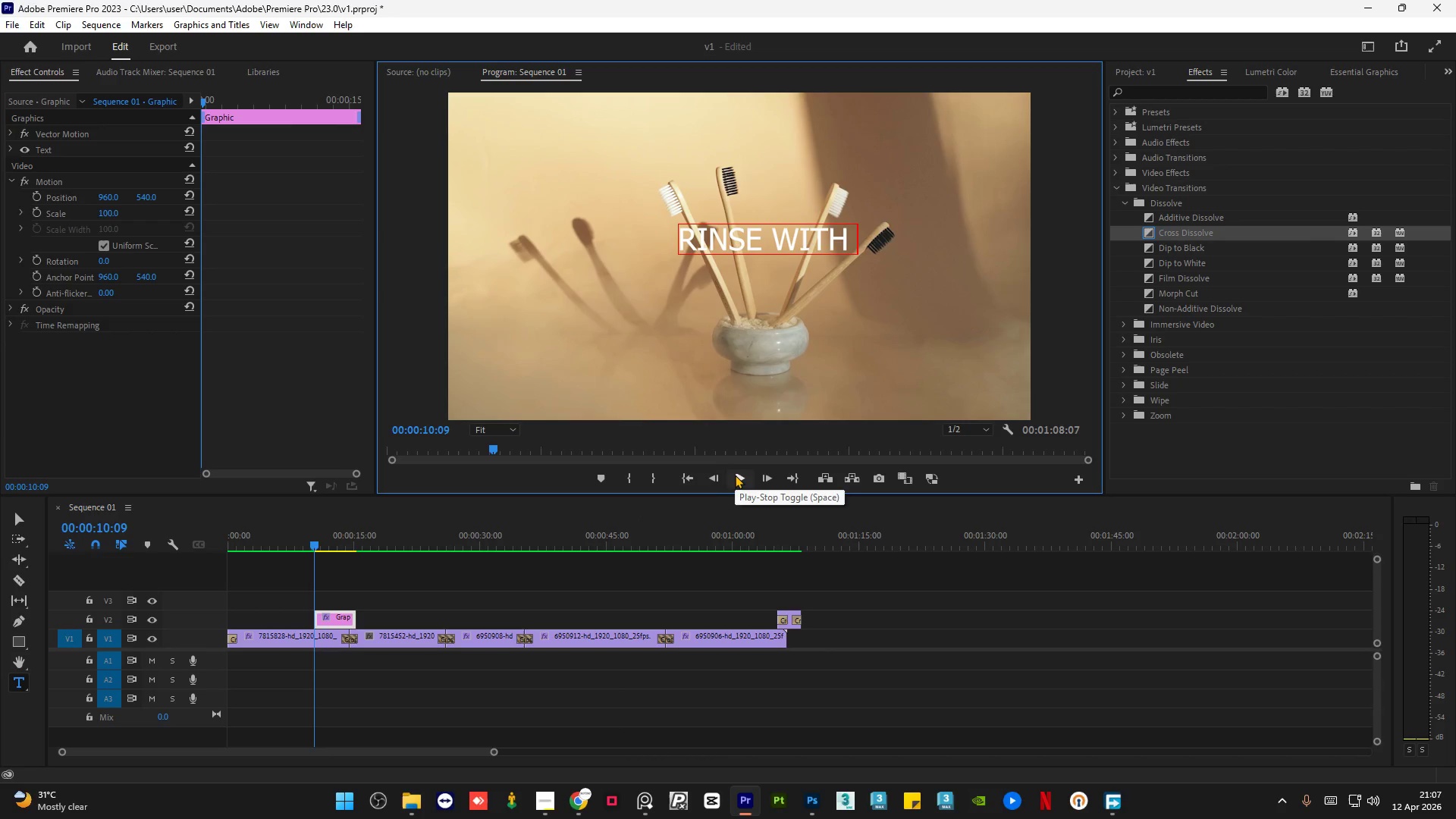 
type(LUKEWARM WATER)
 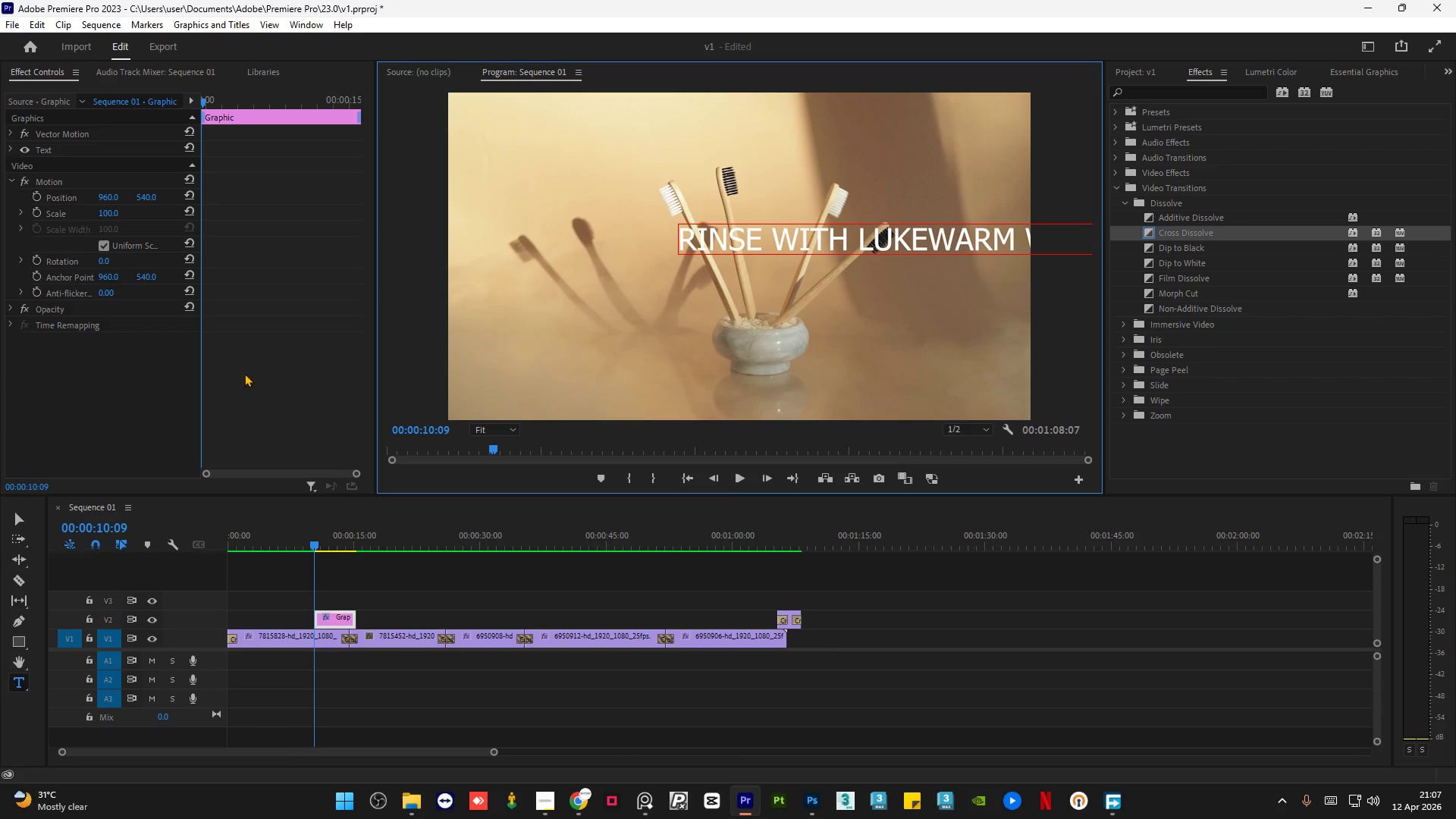 
left_click([17, 519])
 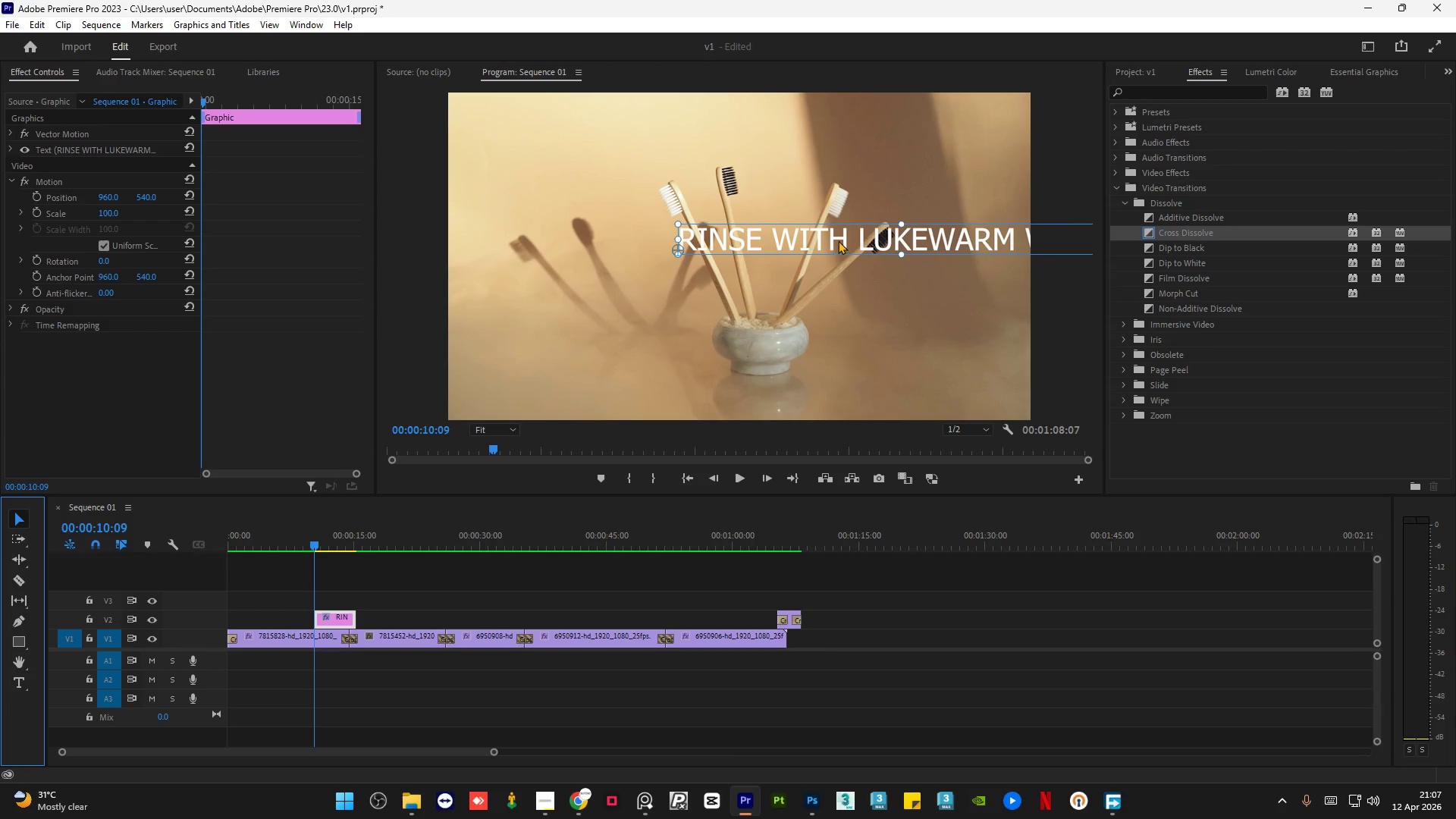 
left_click_drag(start_coordinate=[844, 241], to_coordinate=[677, 268])
 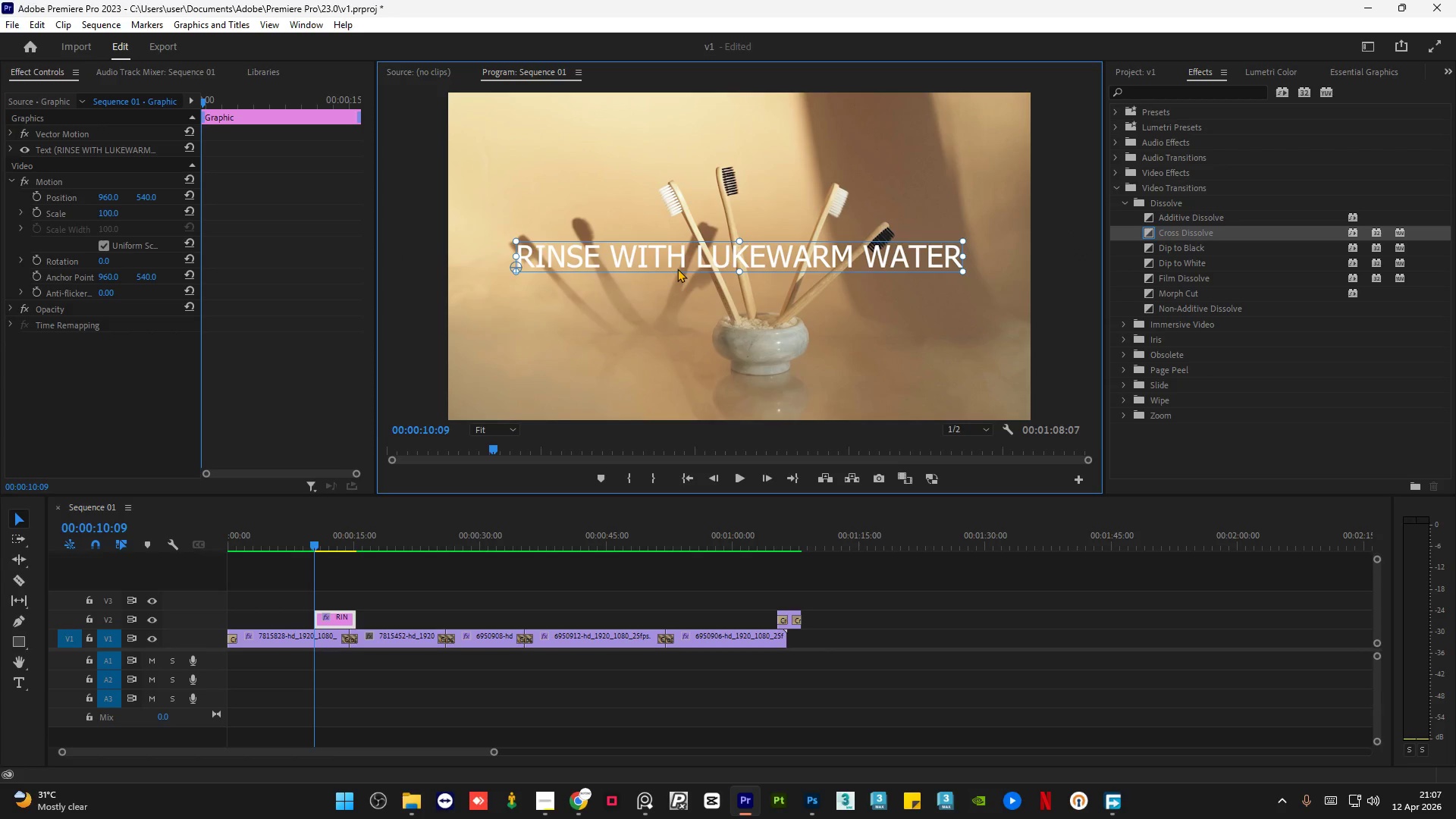 
hold_key(key=ControlLeft, duration=1.36)
 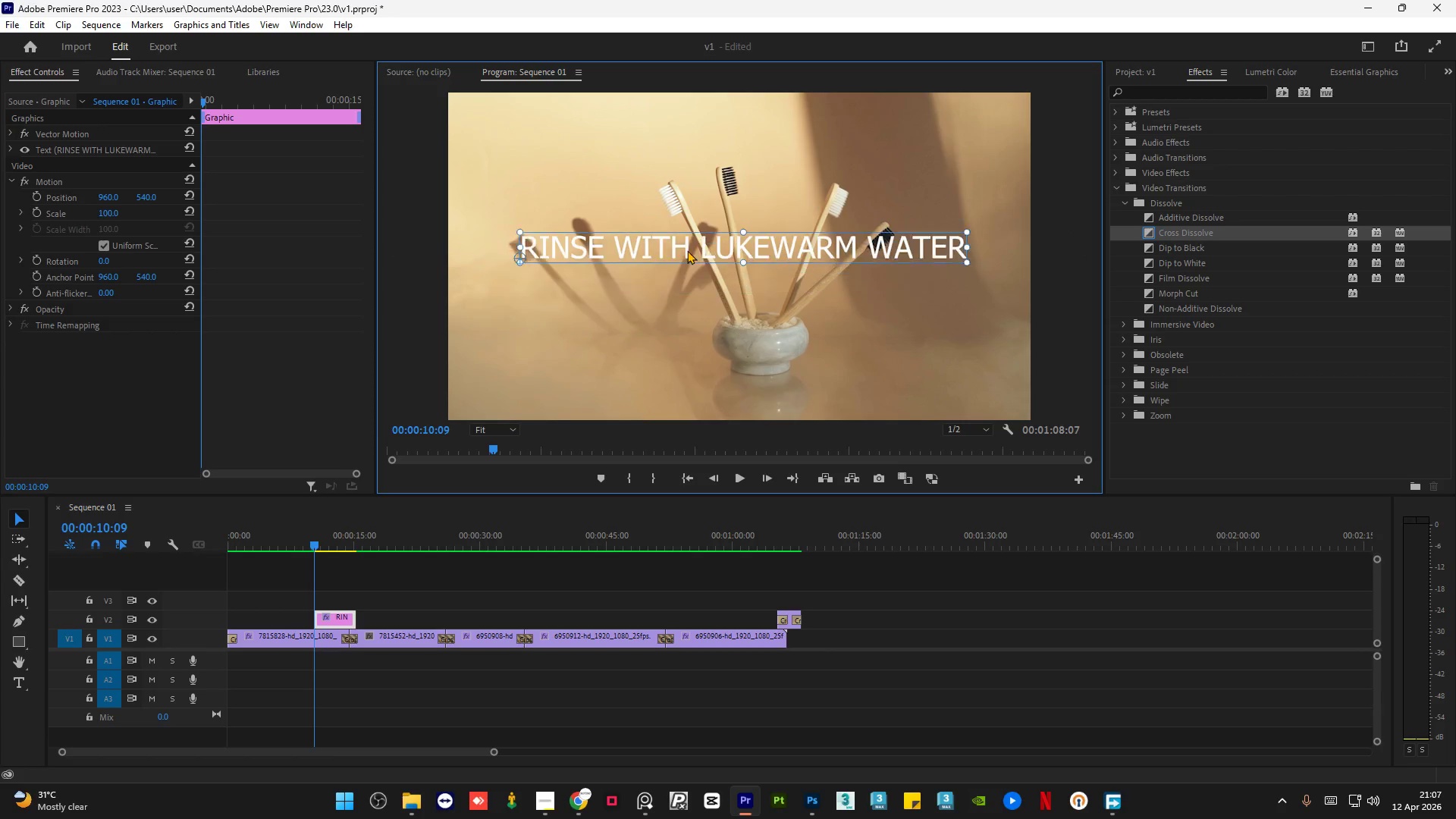 
hold_key(key=ControlLeft, duration=0.86)
 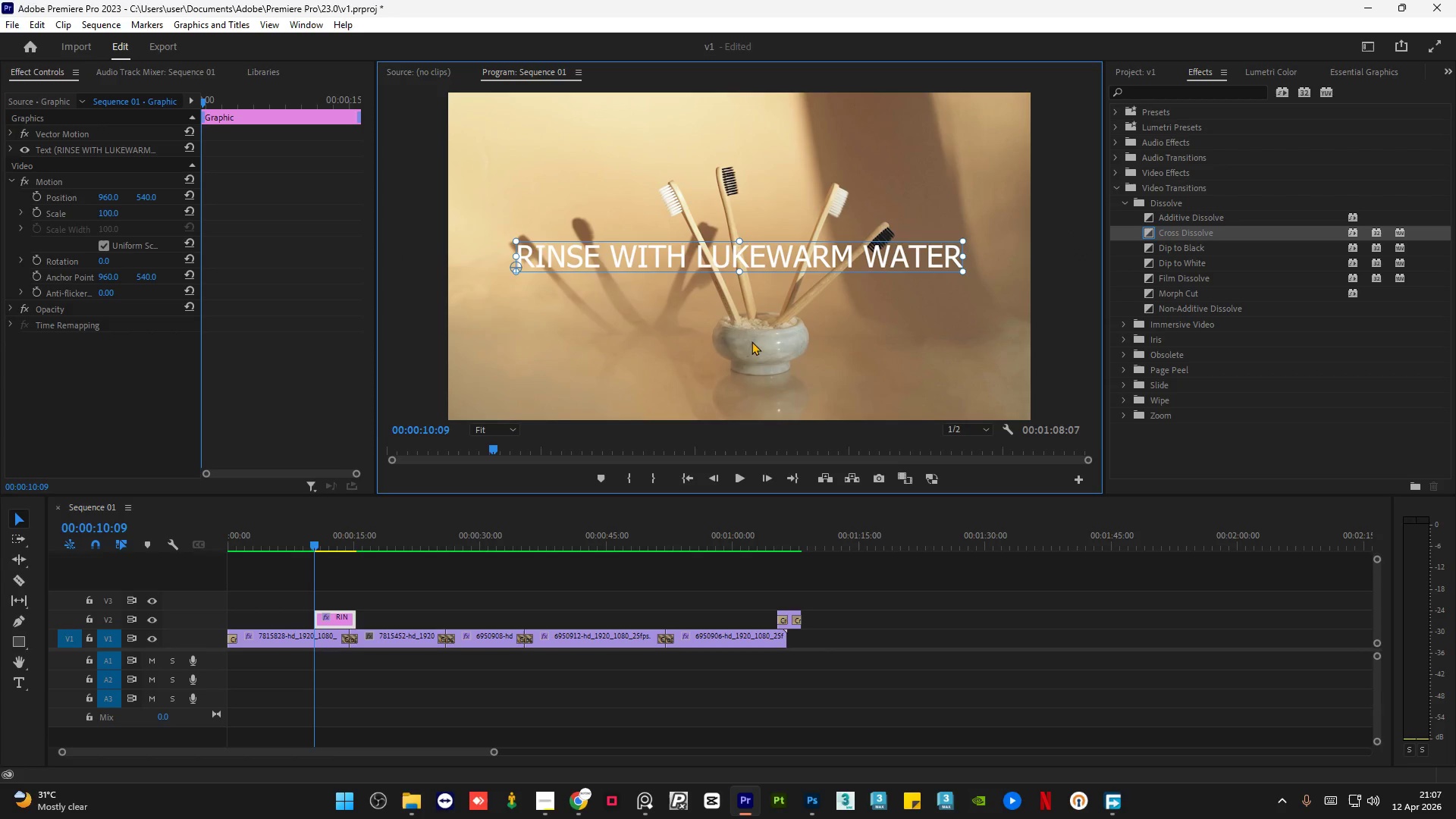 
left_click([766, 332])
 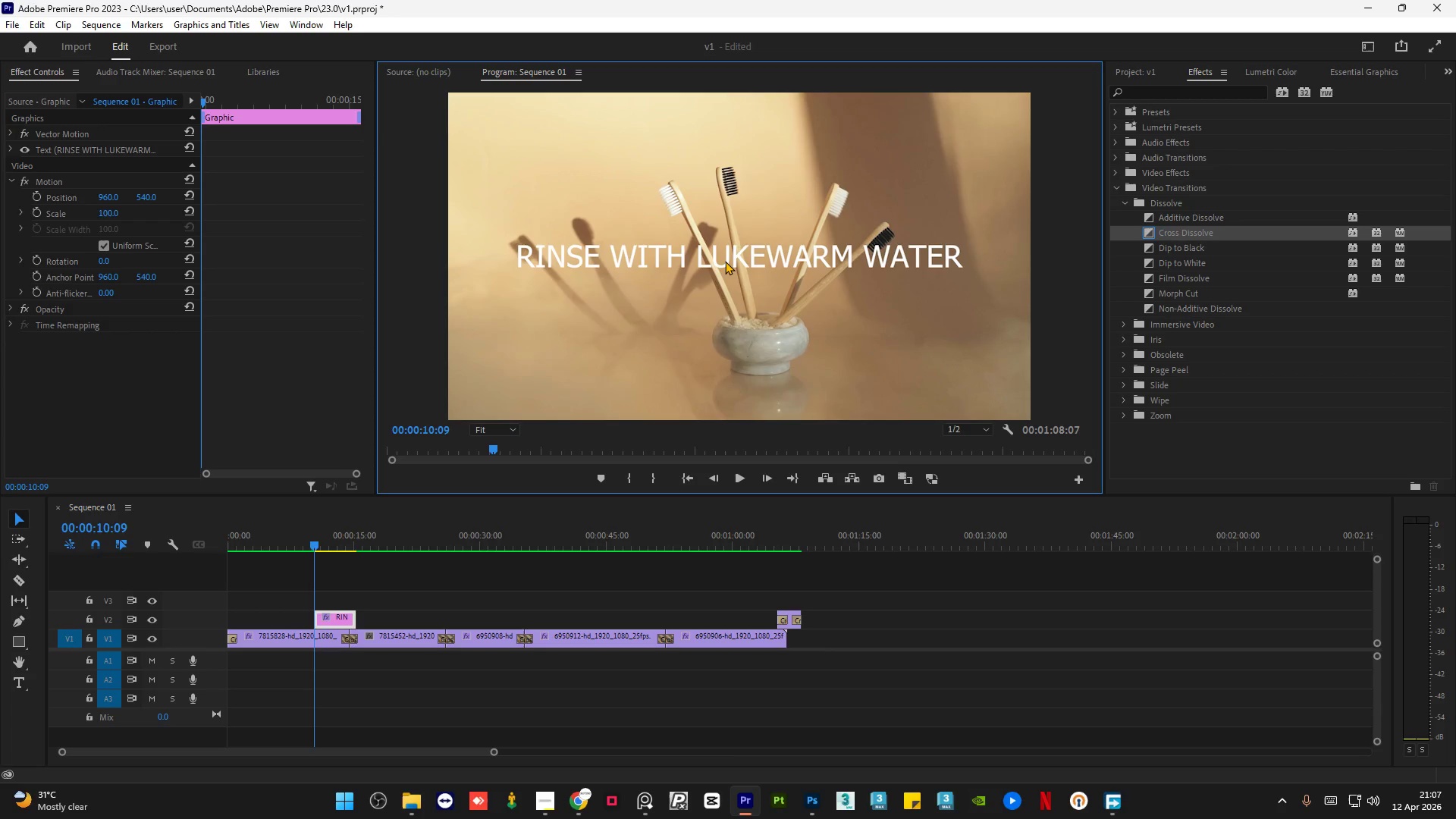 
left_click([727, 257])